 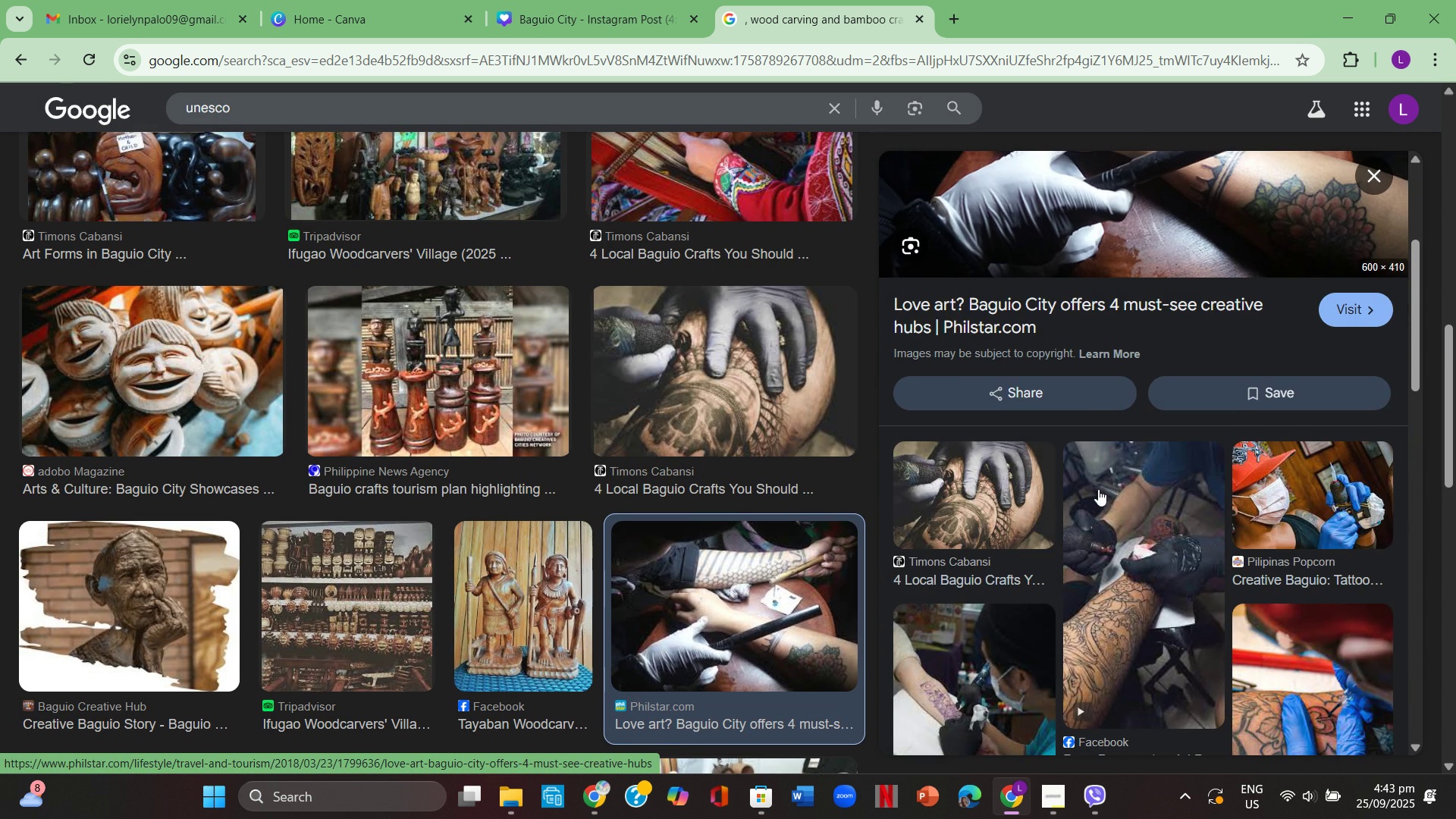 
scroll: coordinate [1100, 481], scroll_direction: up, amount: 2.0
 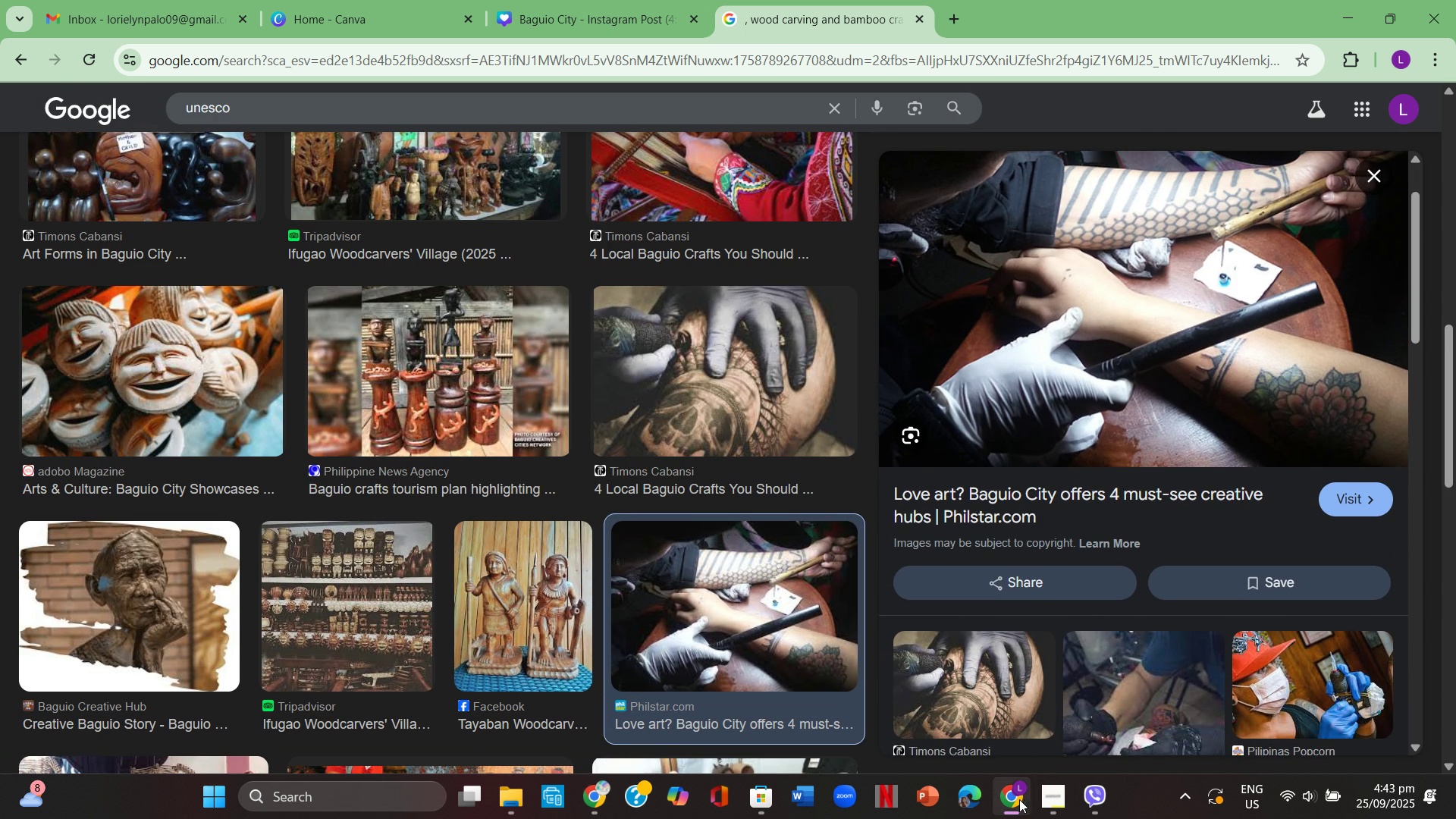 
left_click([1018, 799])
 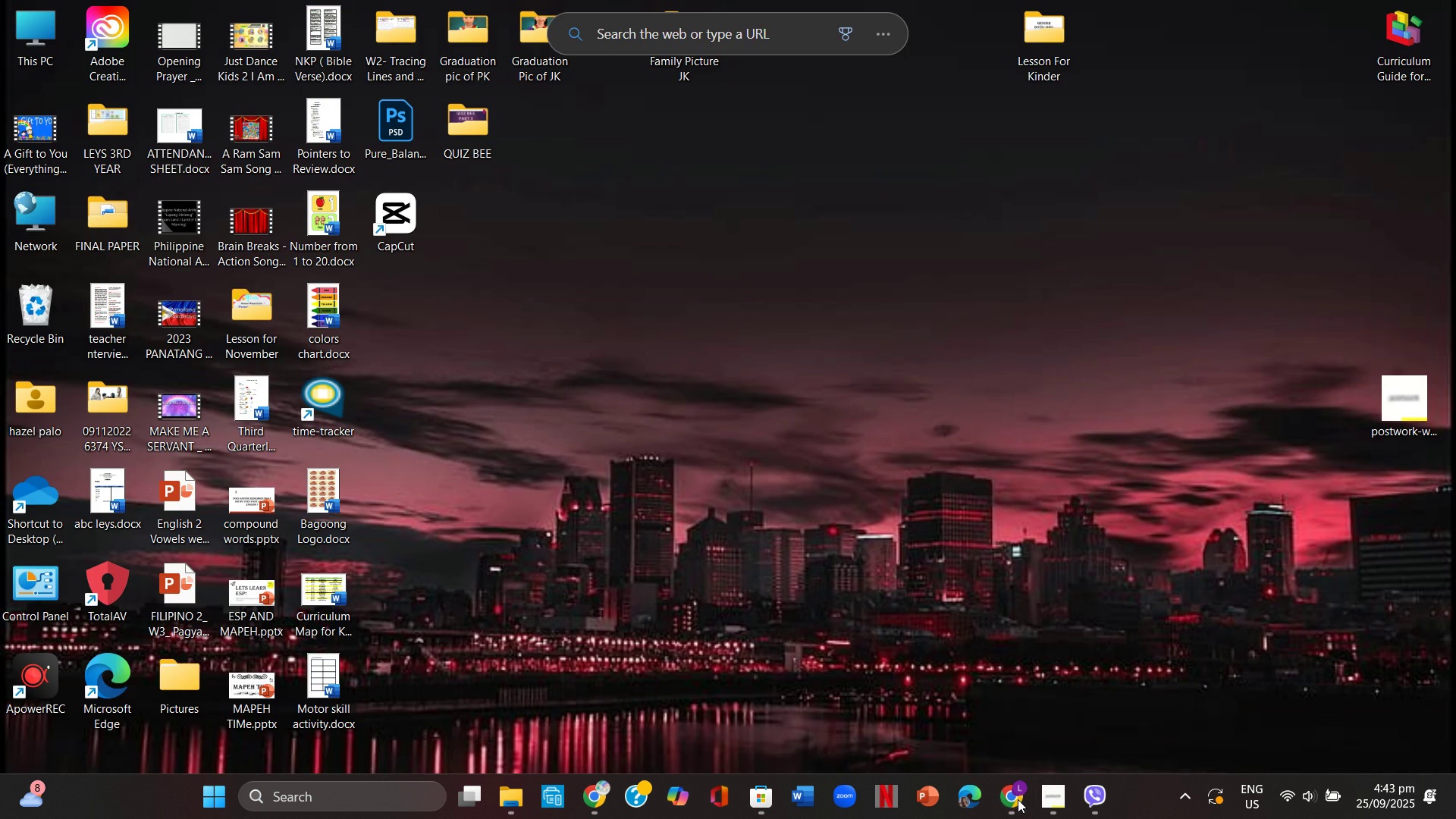 
left_click([1018, 799])
 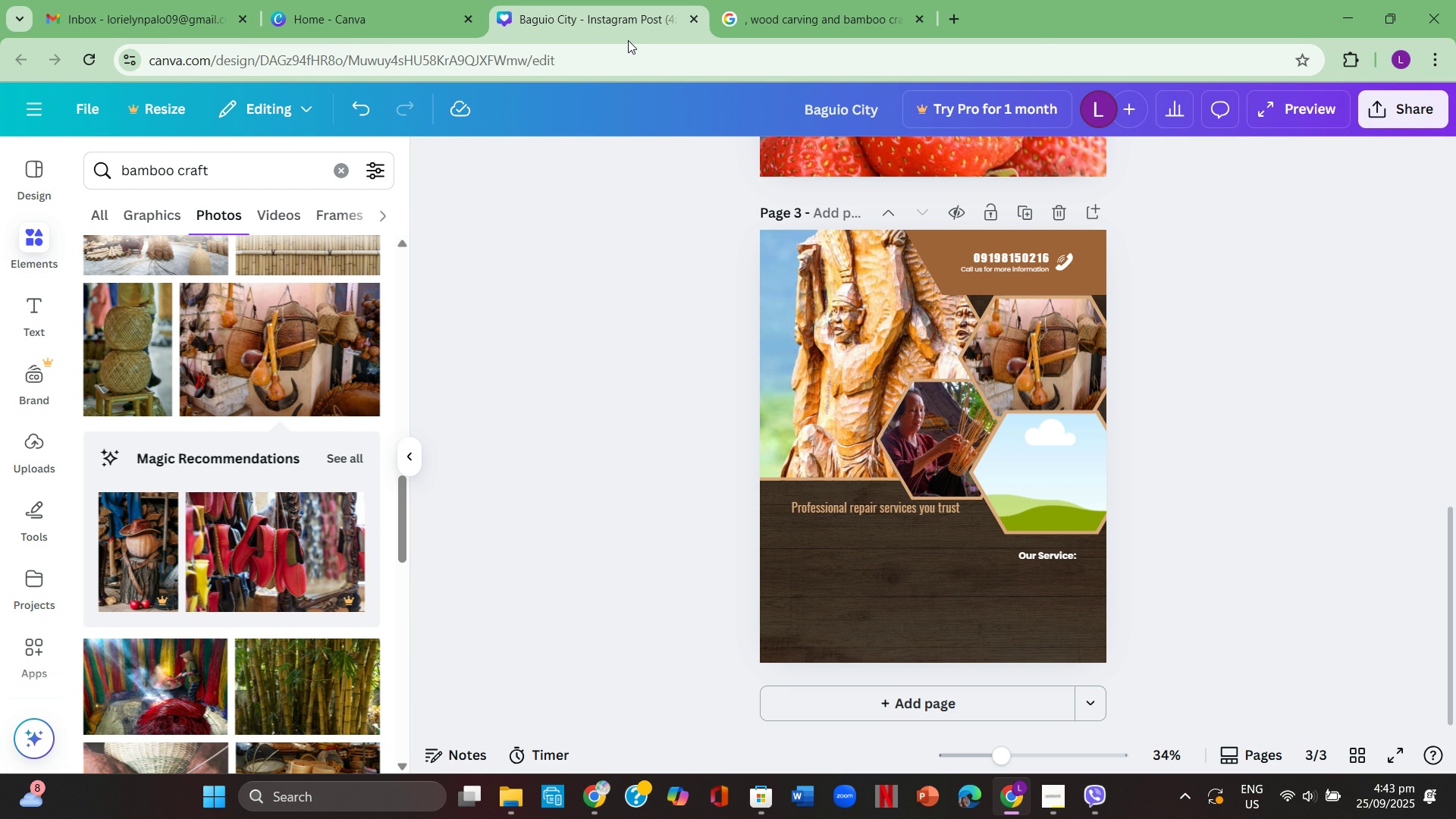 
wait(13.14)
 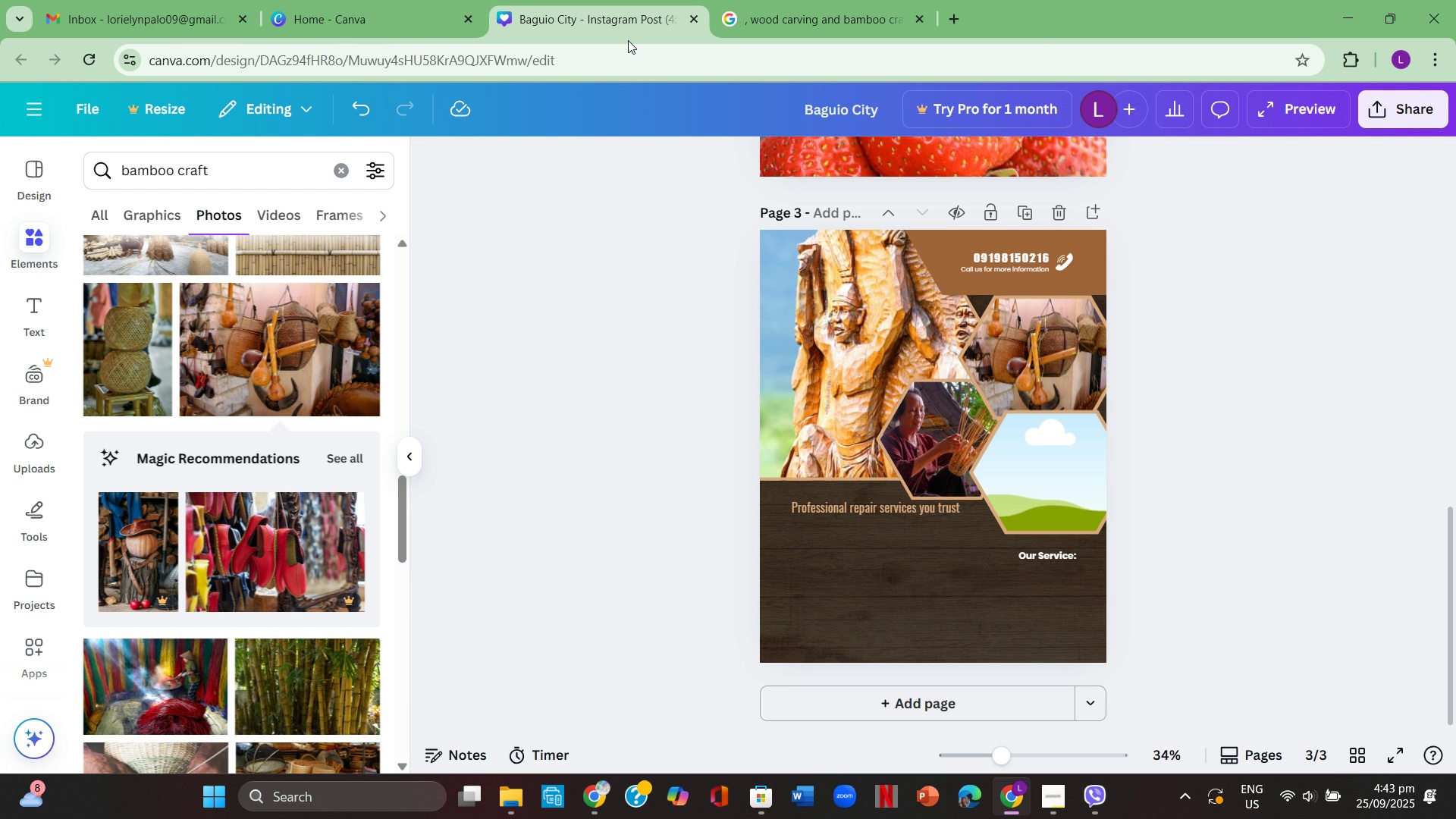 
left_click([350, 172])
 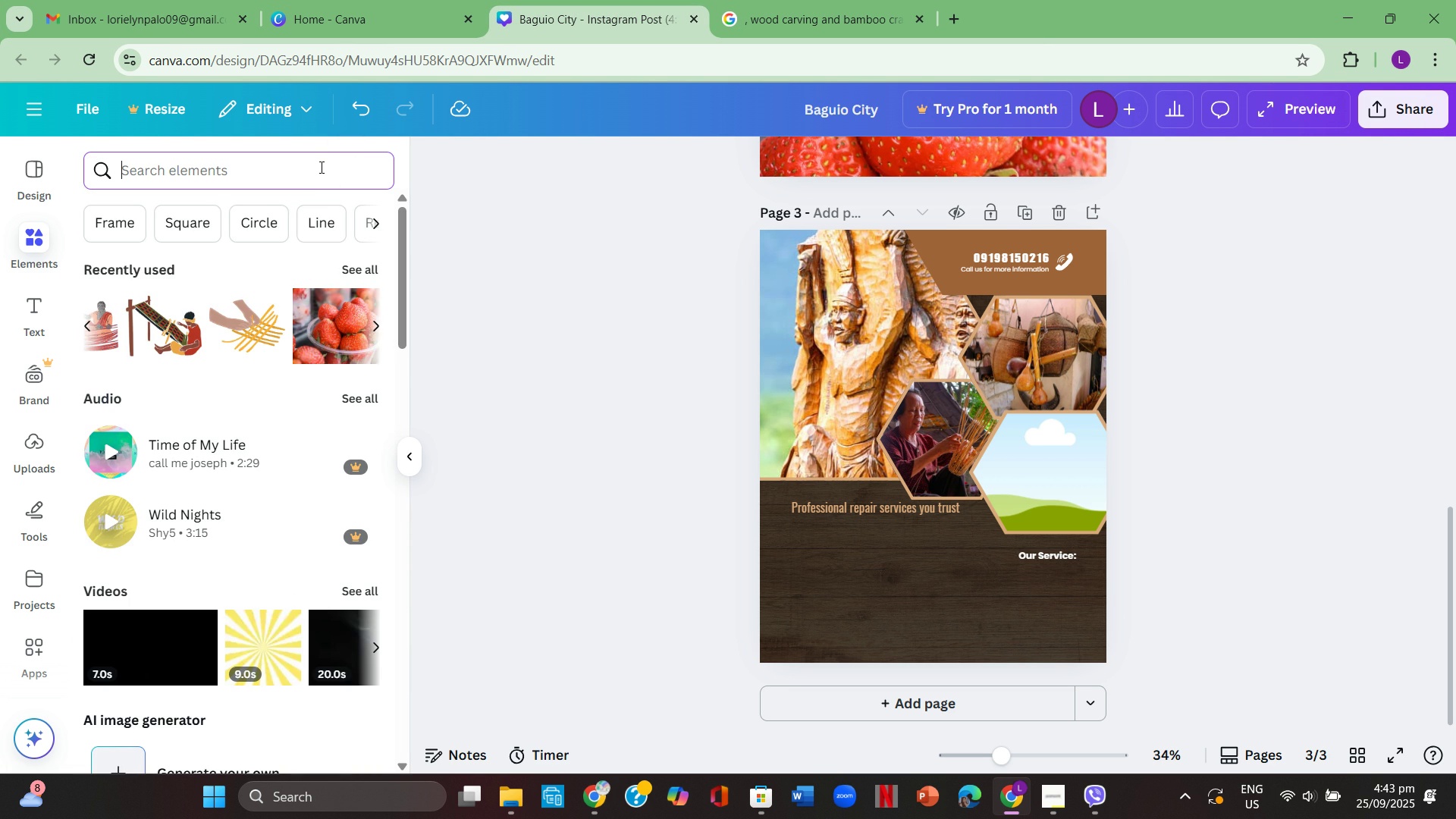 
type(tatto design by wang od)
 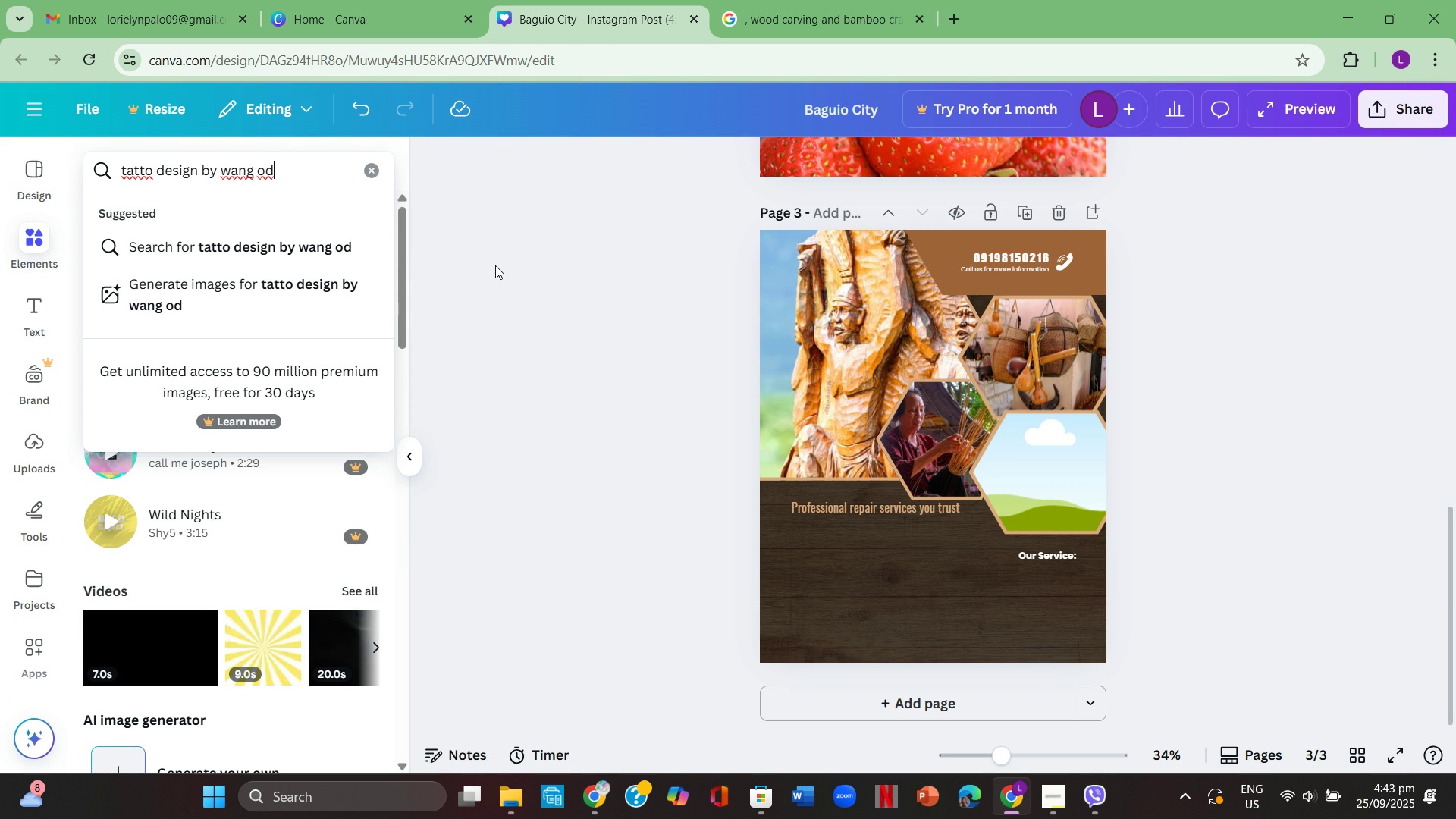 
key(Enter)
 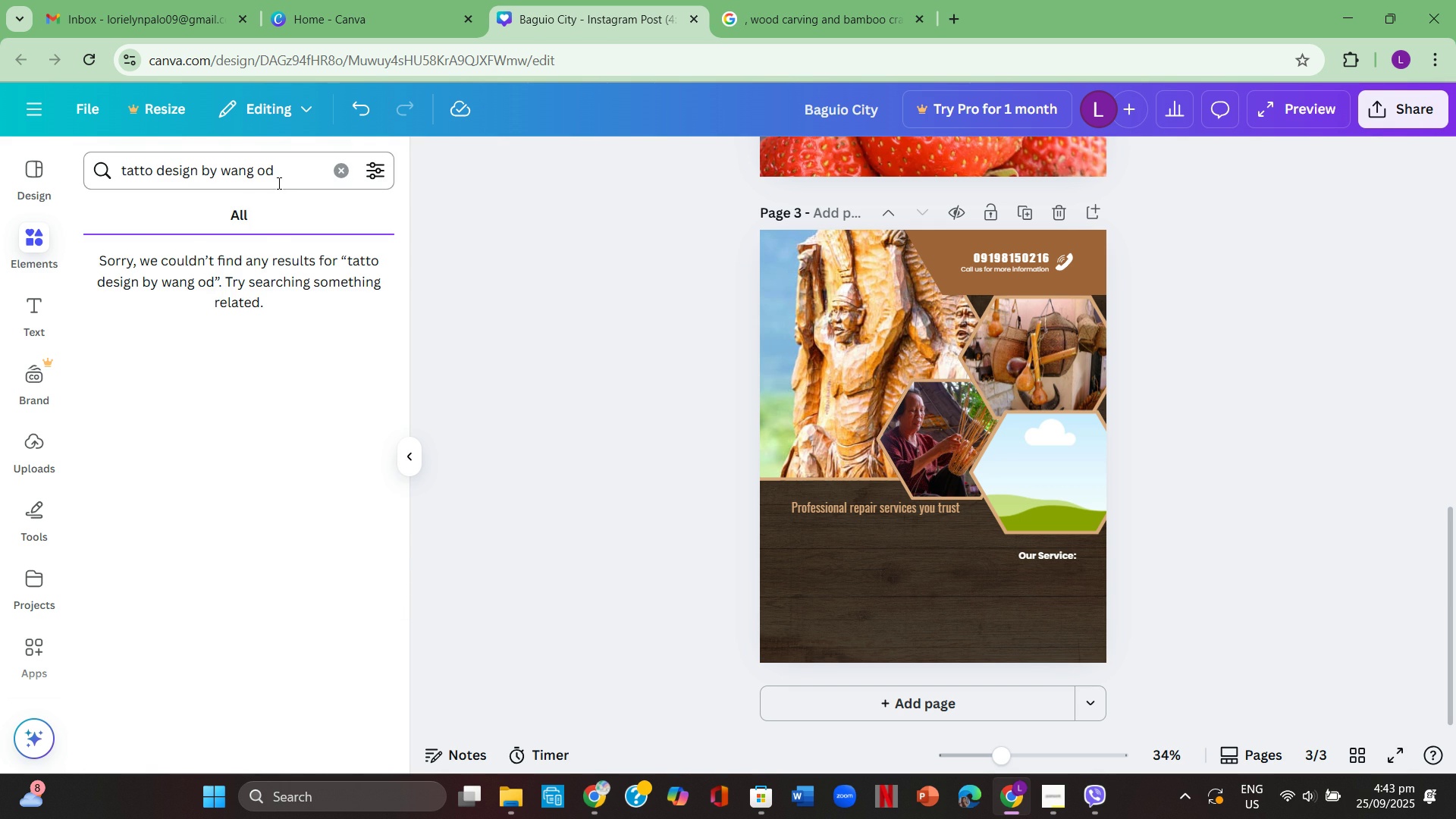 
left_click([275, 177])
 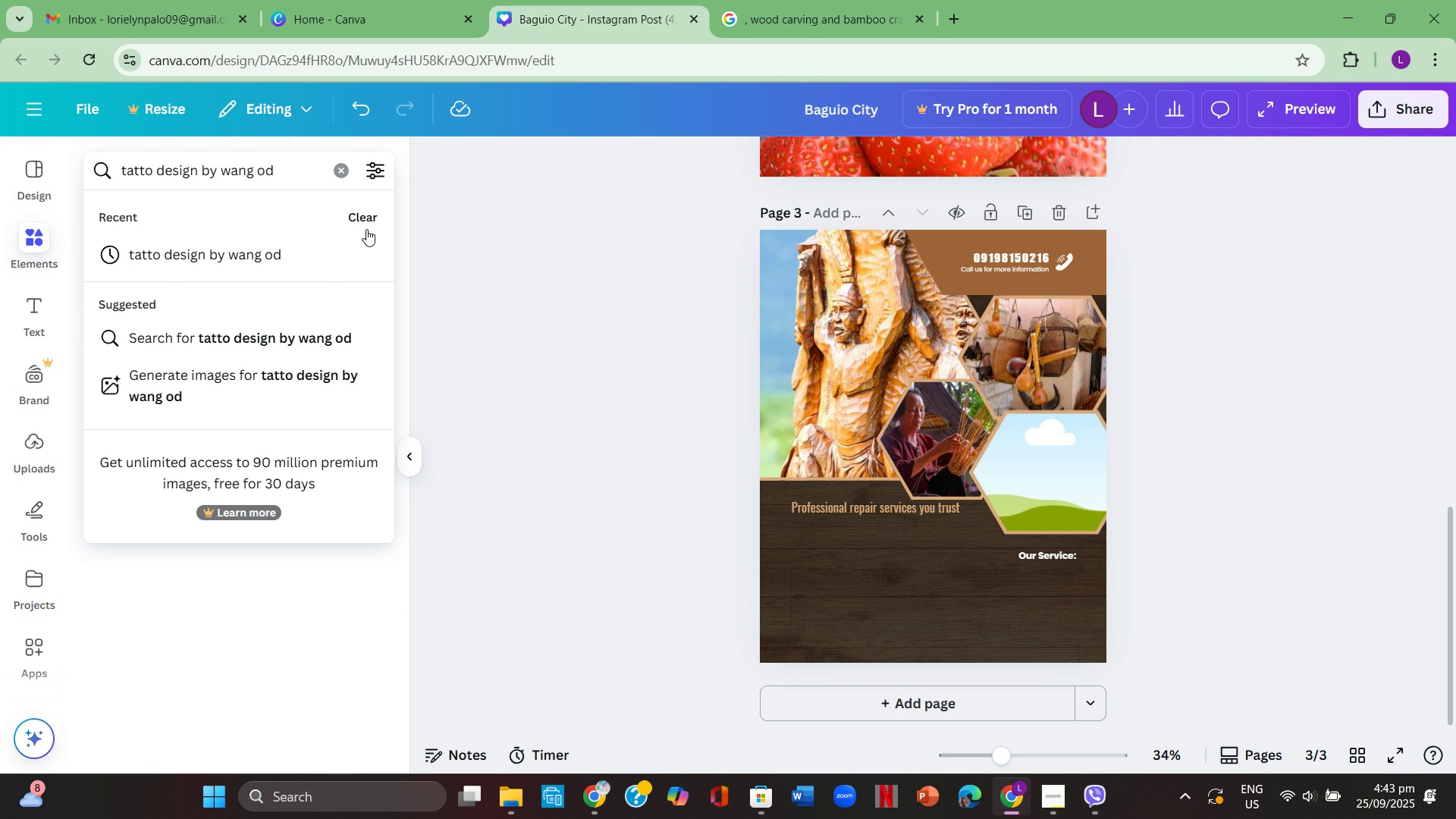 
key(Backspace)
key(Backspace)
key(Backspace)
type(od)
 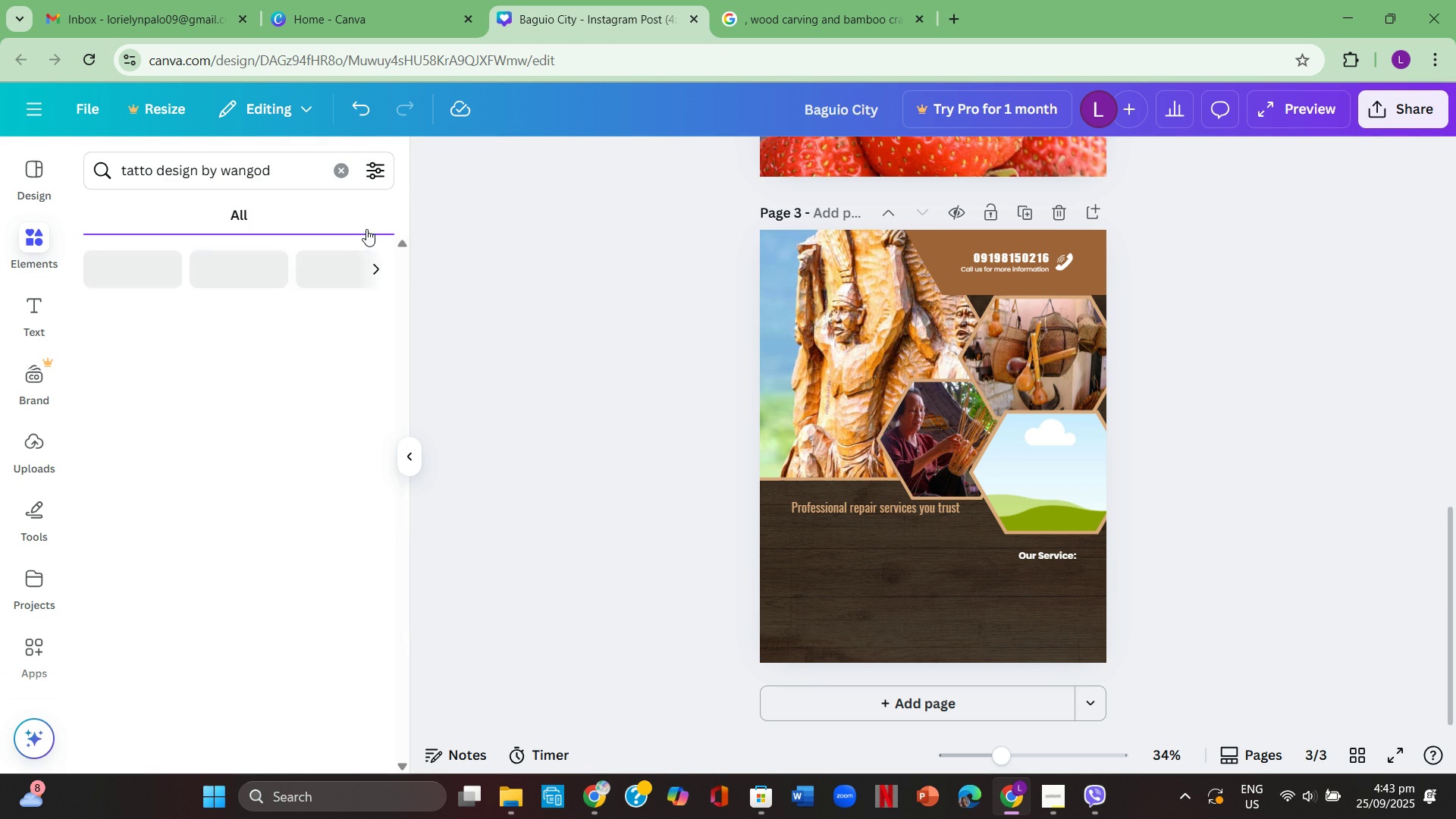 
key(Enter)
 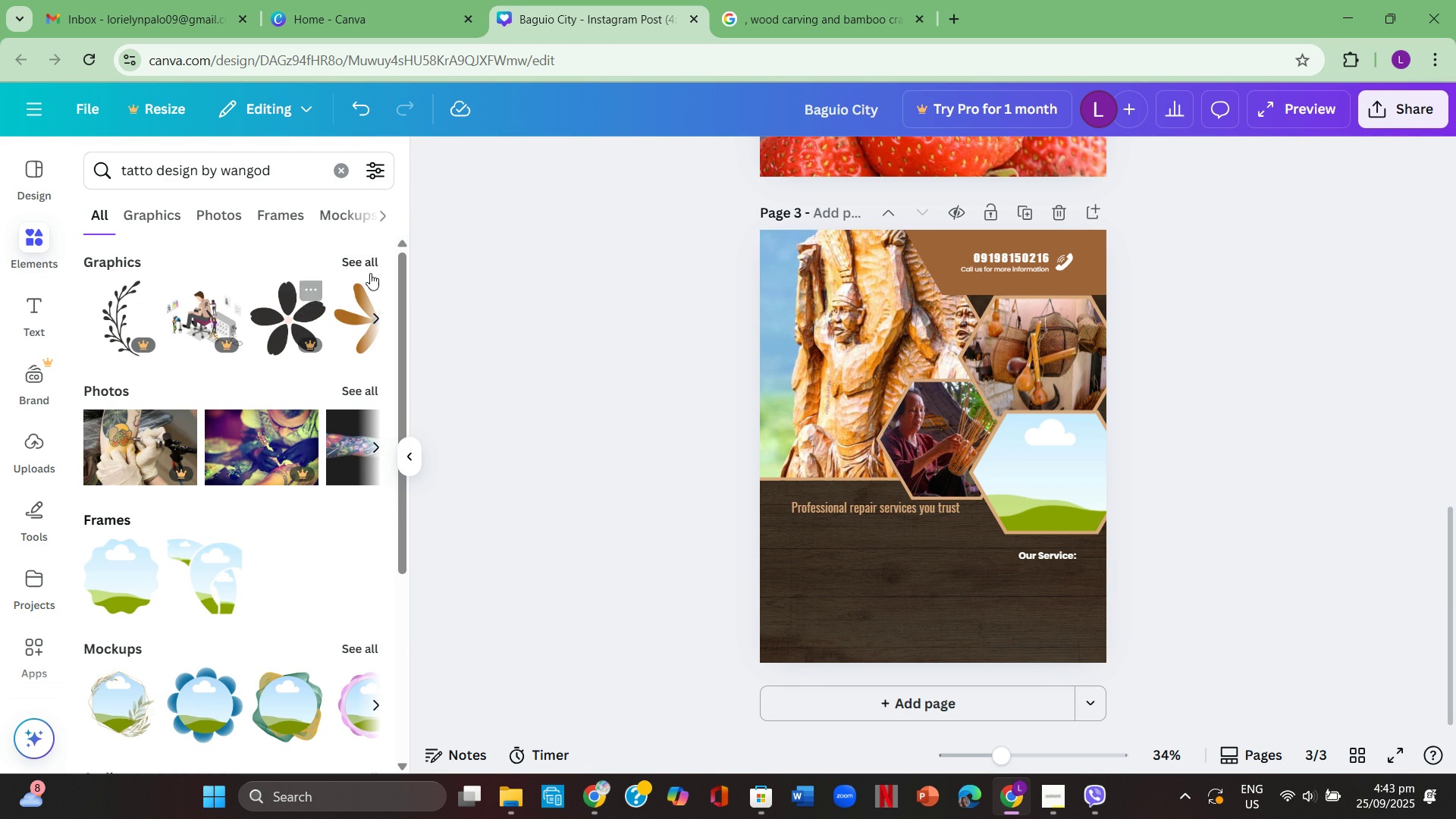 
left_click([370, 266])
 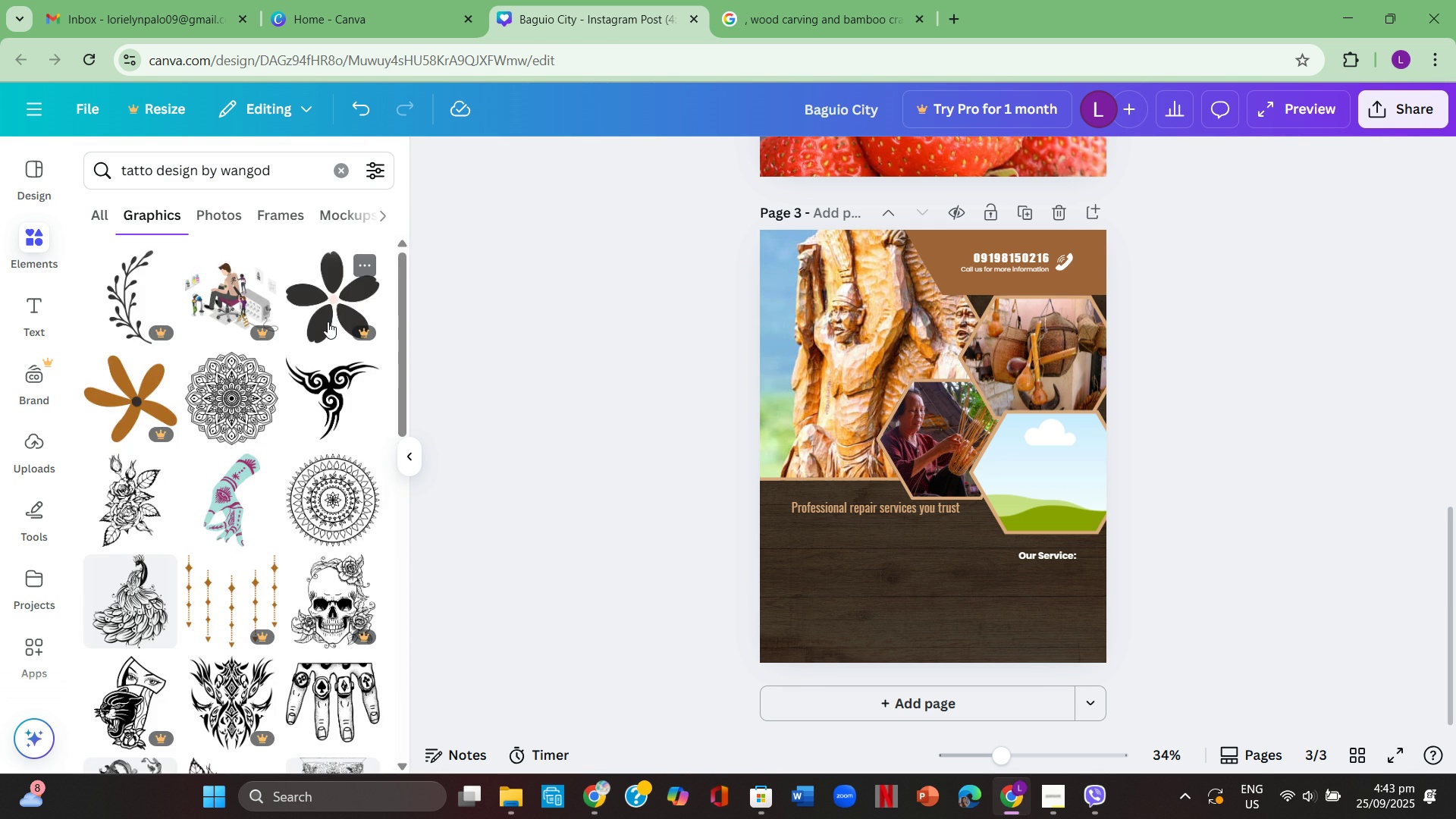 
scroll: coordinate [337, 334], scroll_direction: down, amount: 7.0
 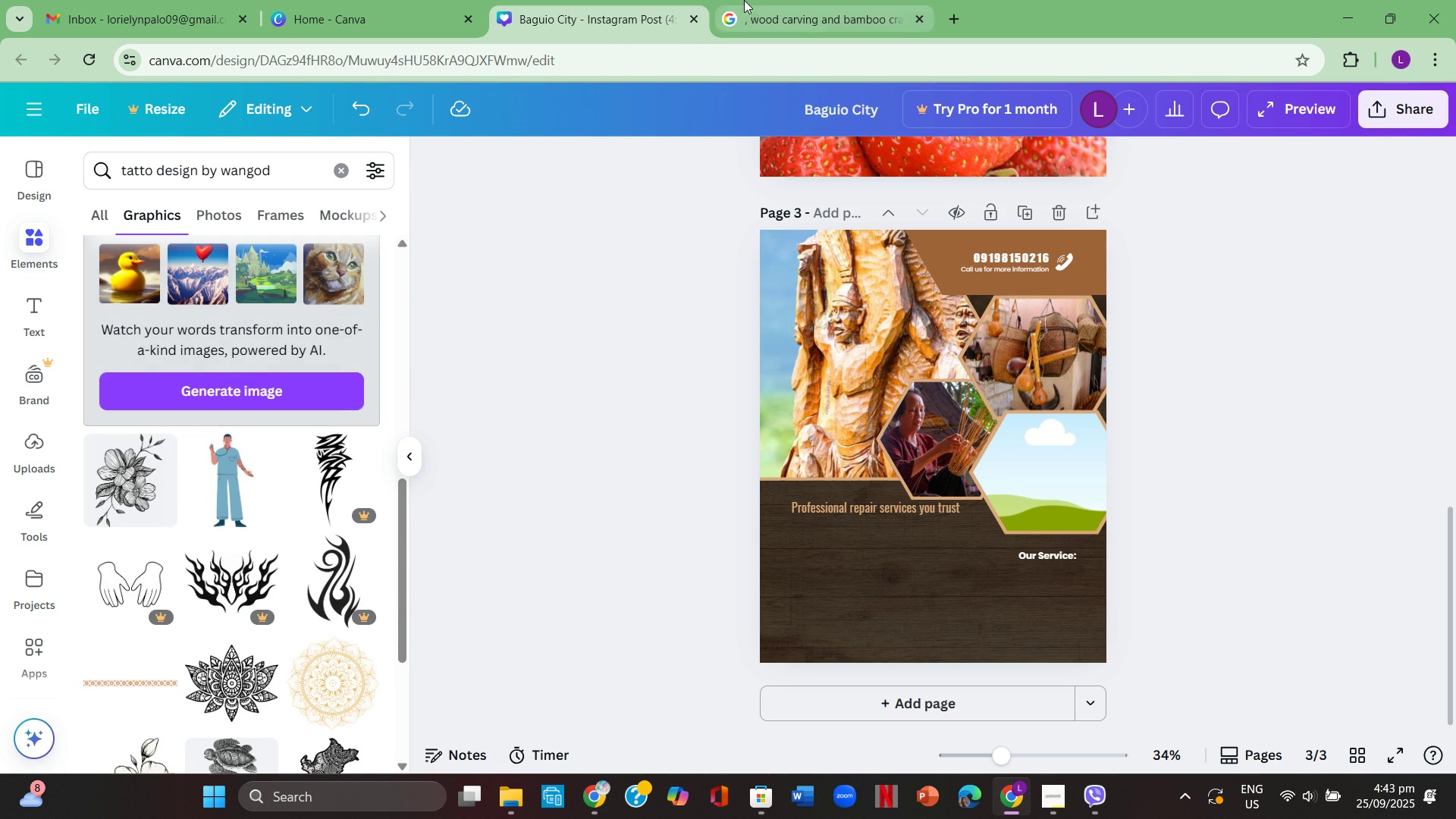 
left_click([745, 0])